 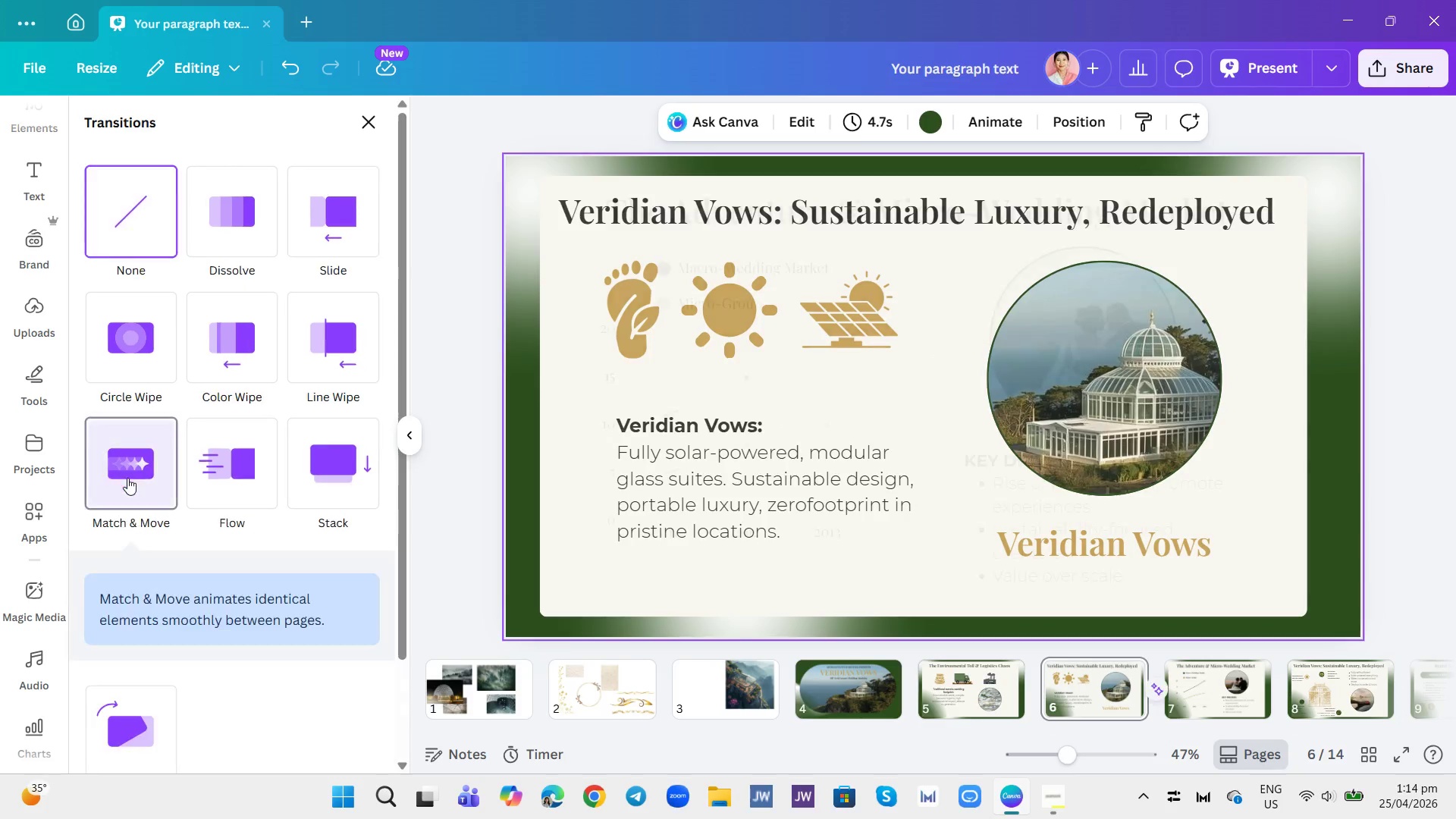 
scroll: coordinate [212, 488], scroll_direction: down, amount: 4.0
 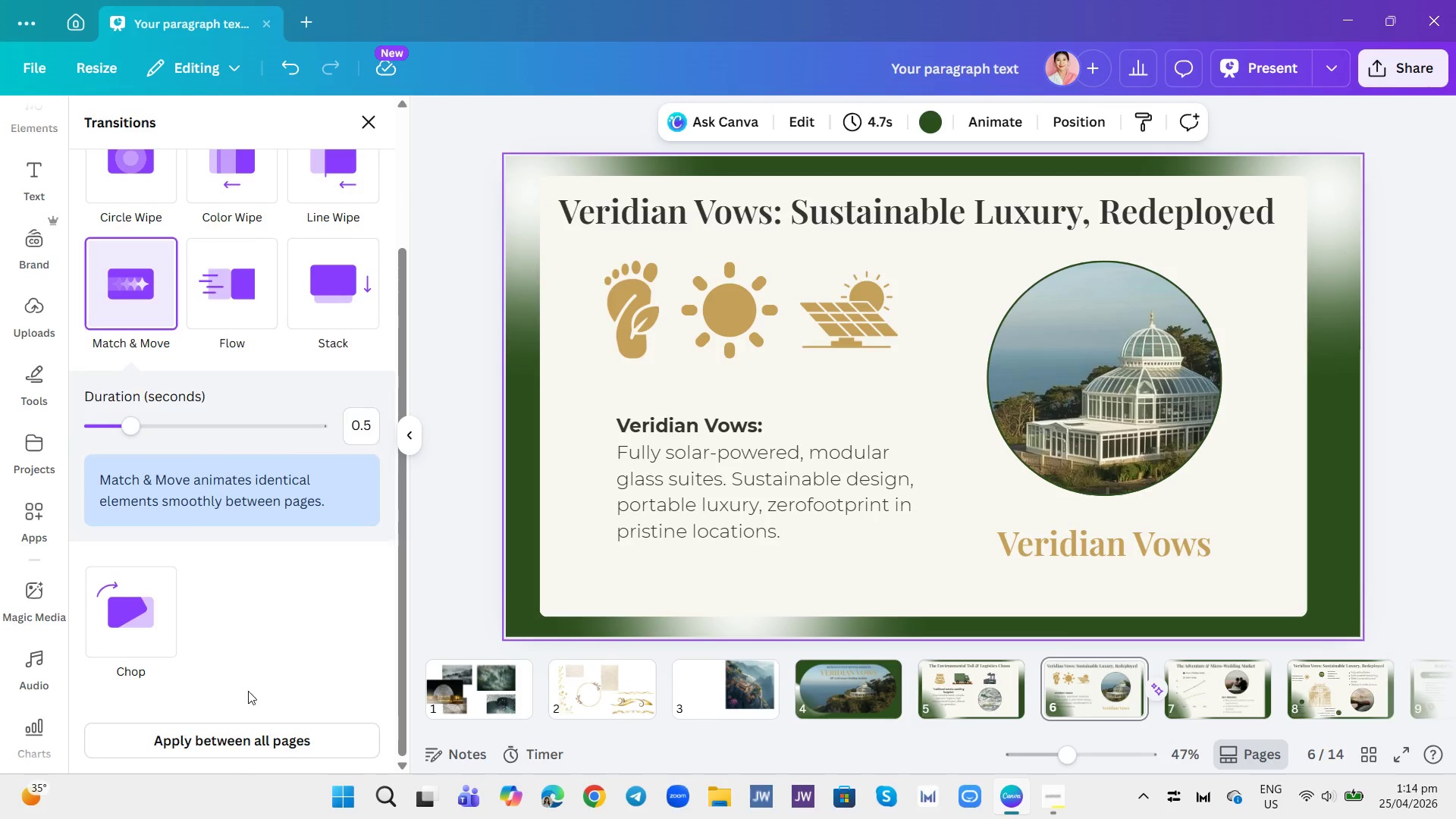 
left_click([244, 746])
 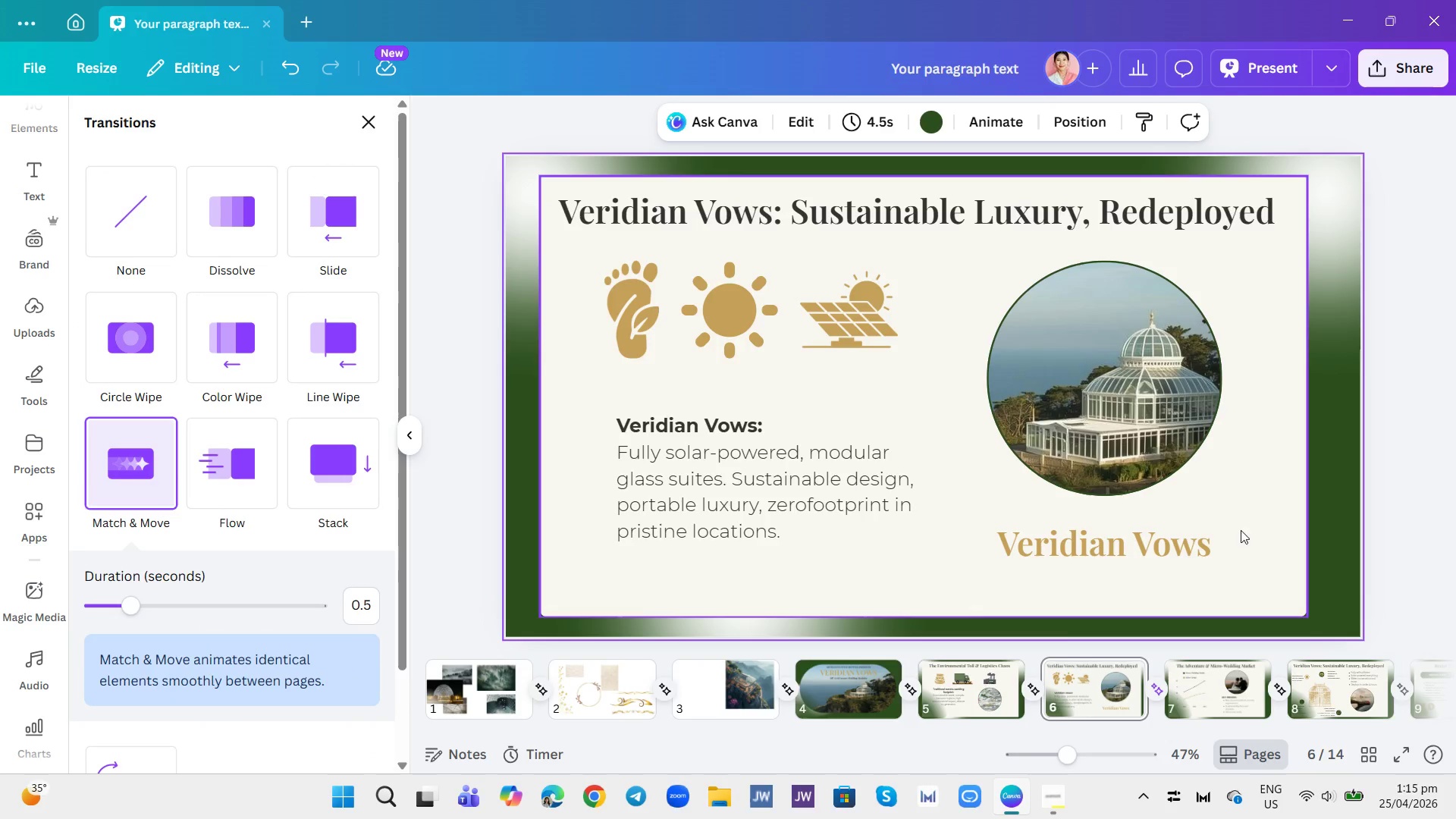 
wait(7.44)
 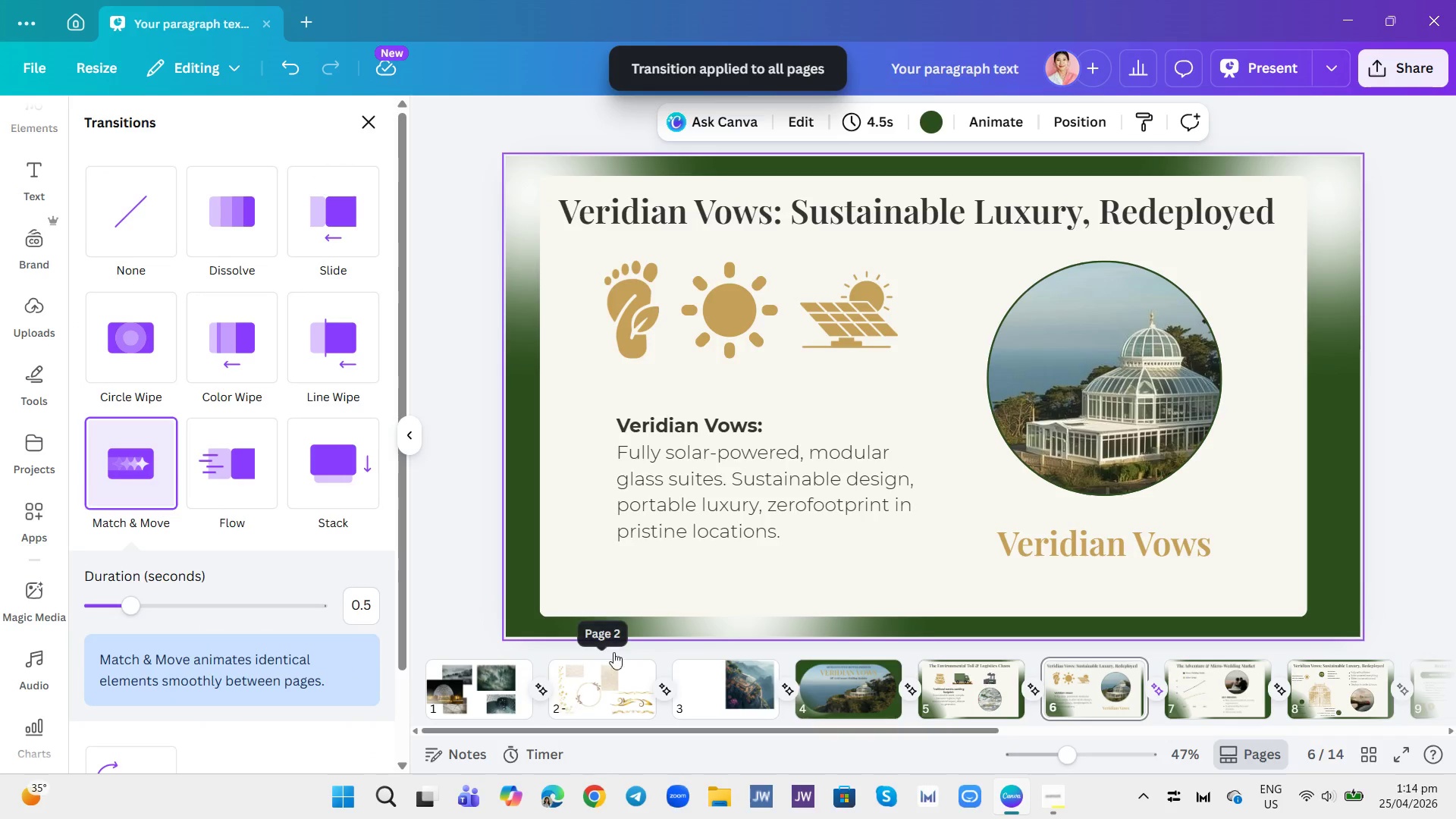 
left_click([1213, 689])
 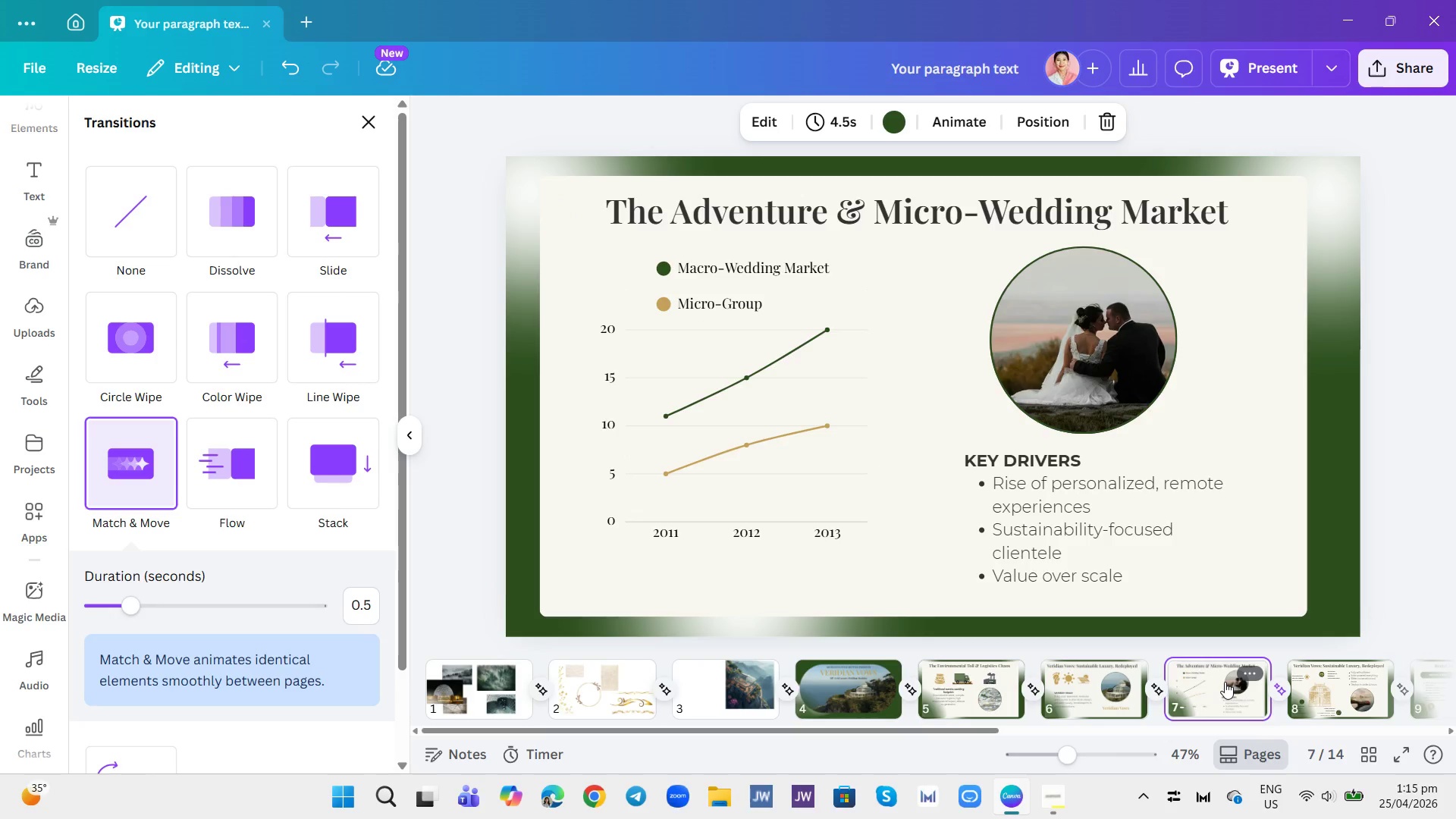 
wait(8.78)
 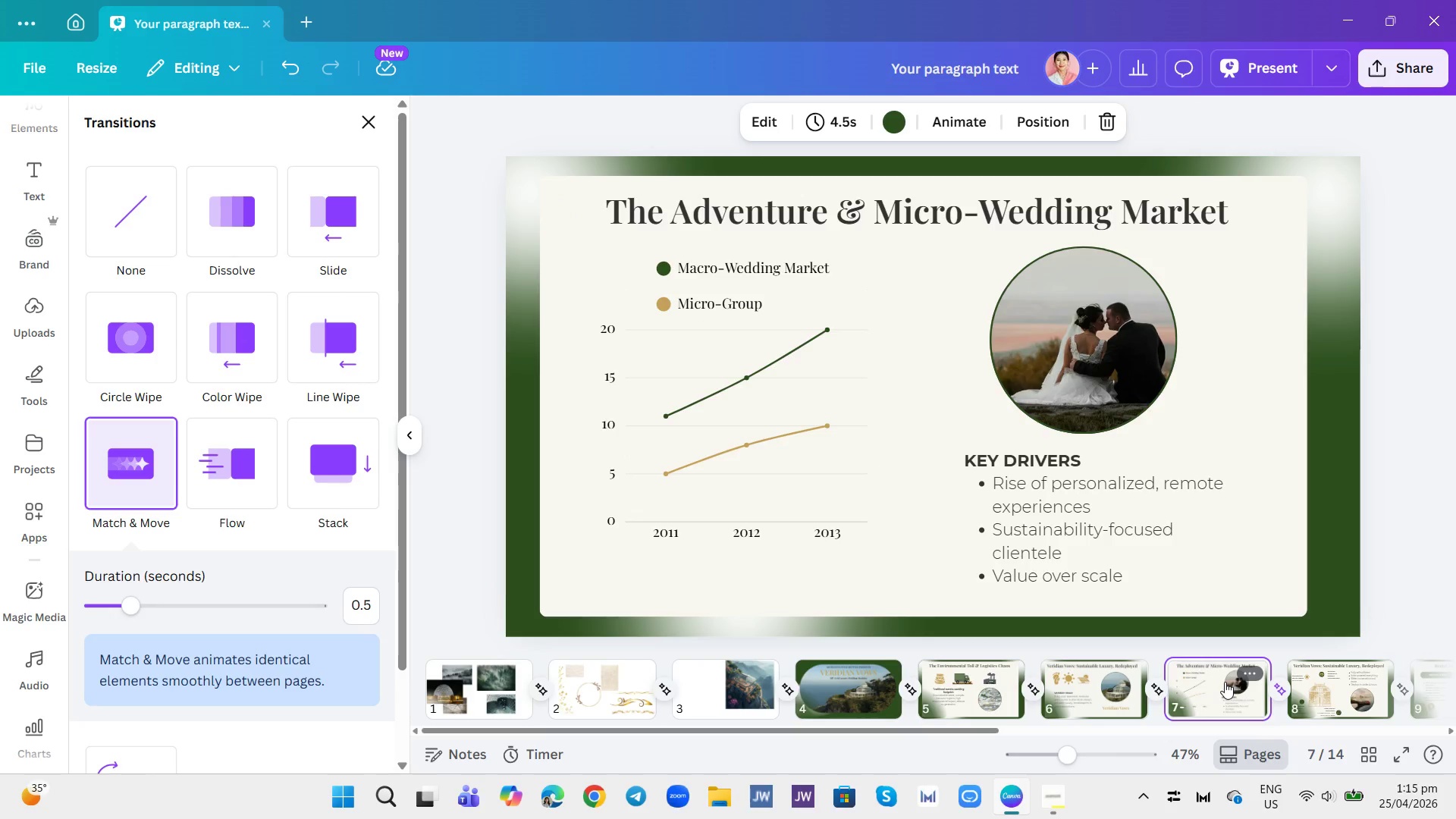 
left_click([1048, 791])